 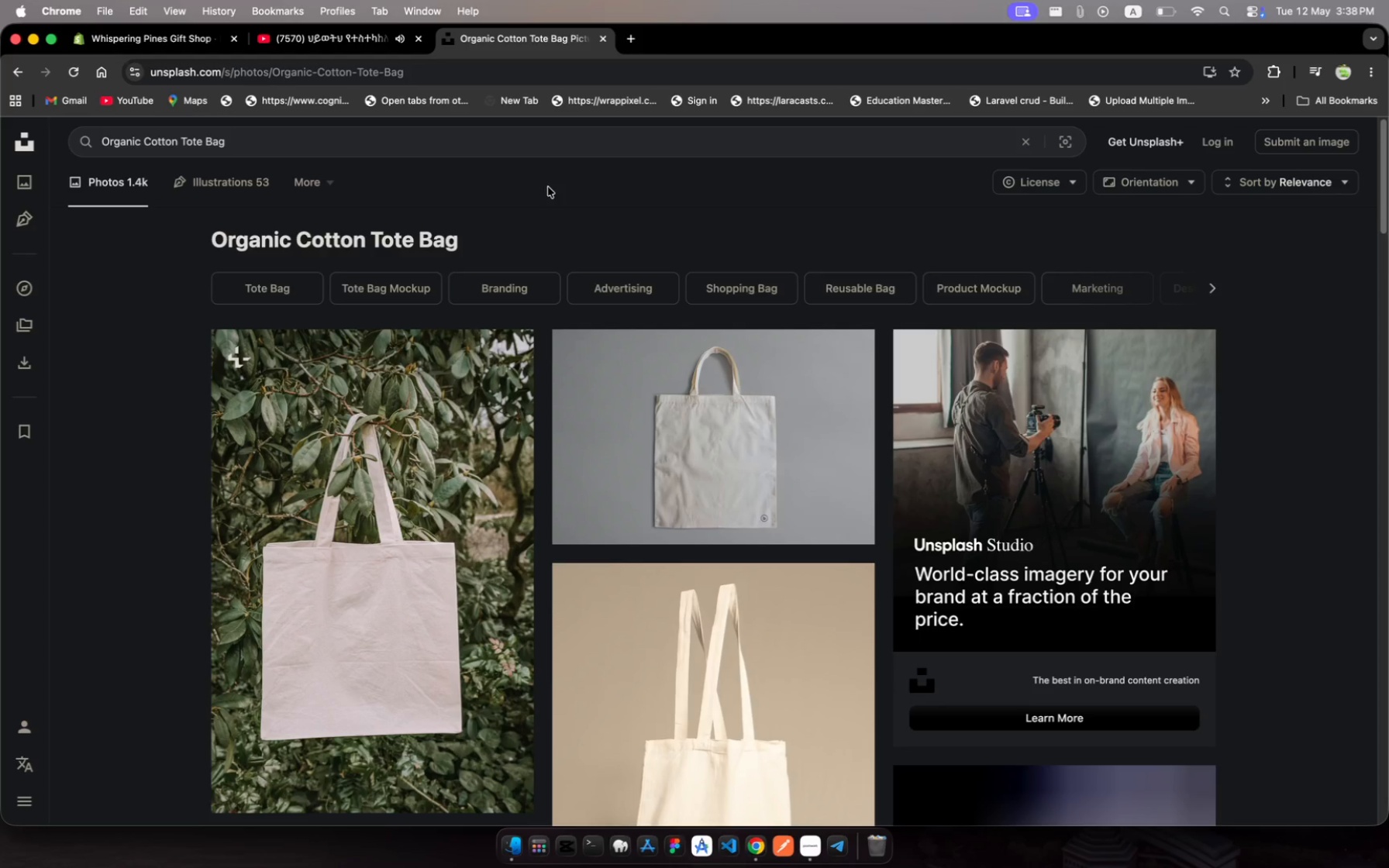 
left_click([458, 491])
 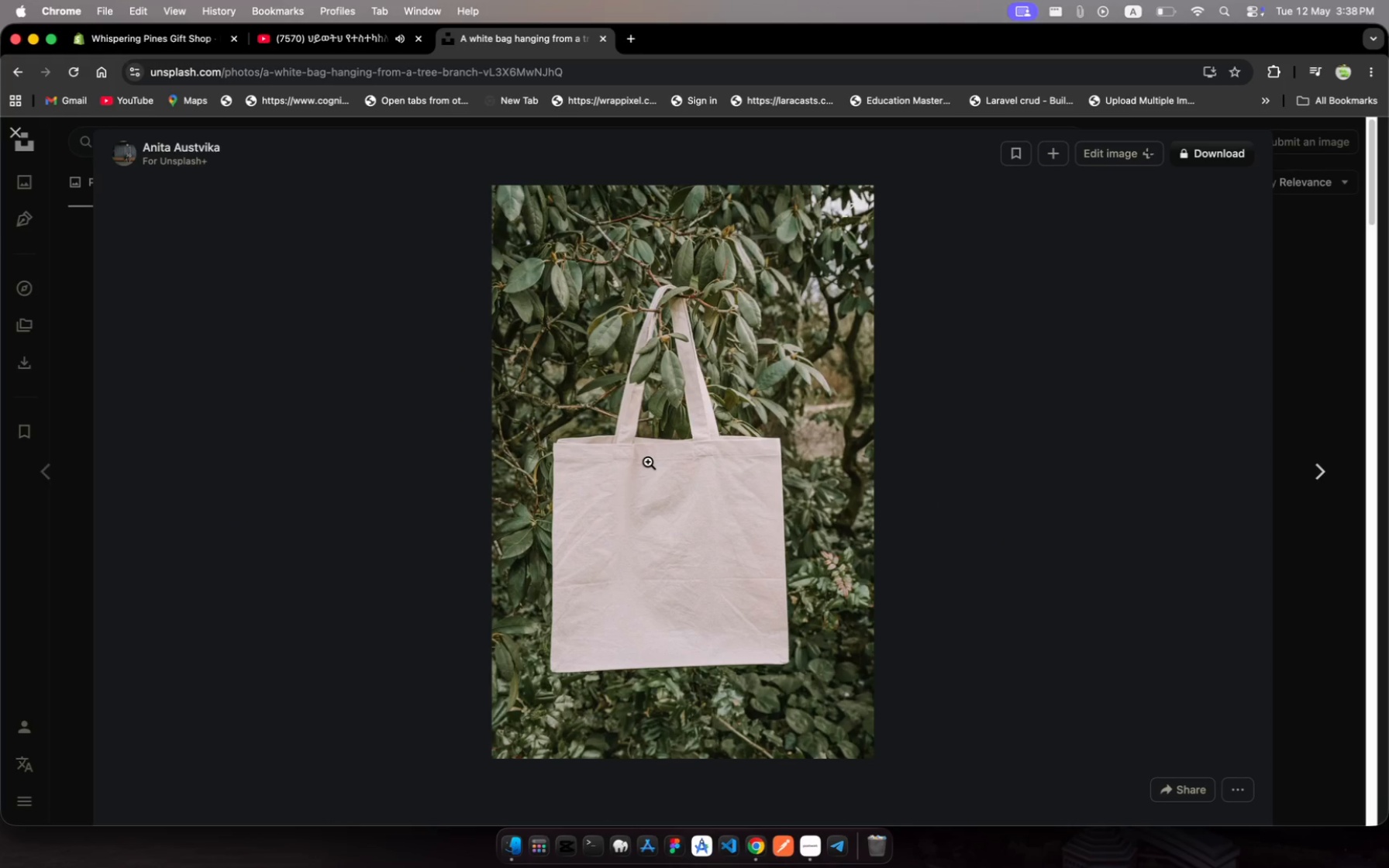 
right_click([648, 462])
 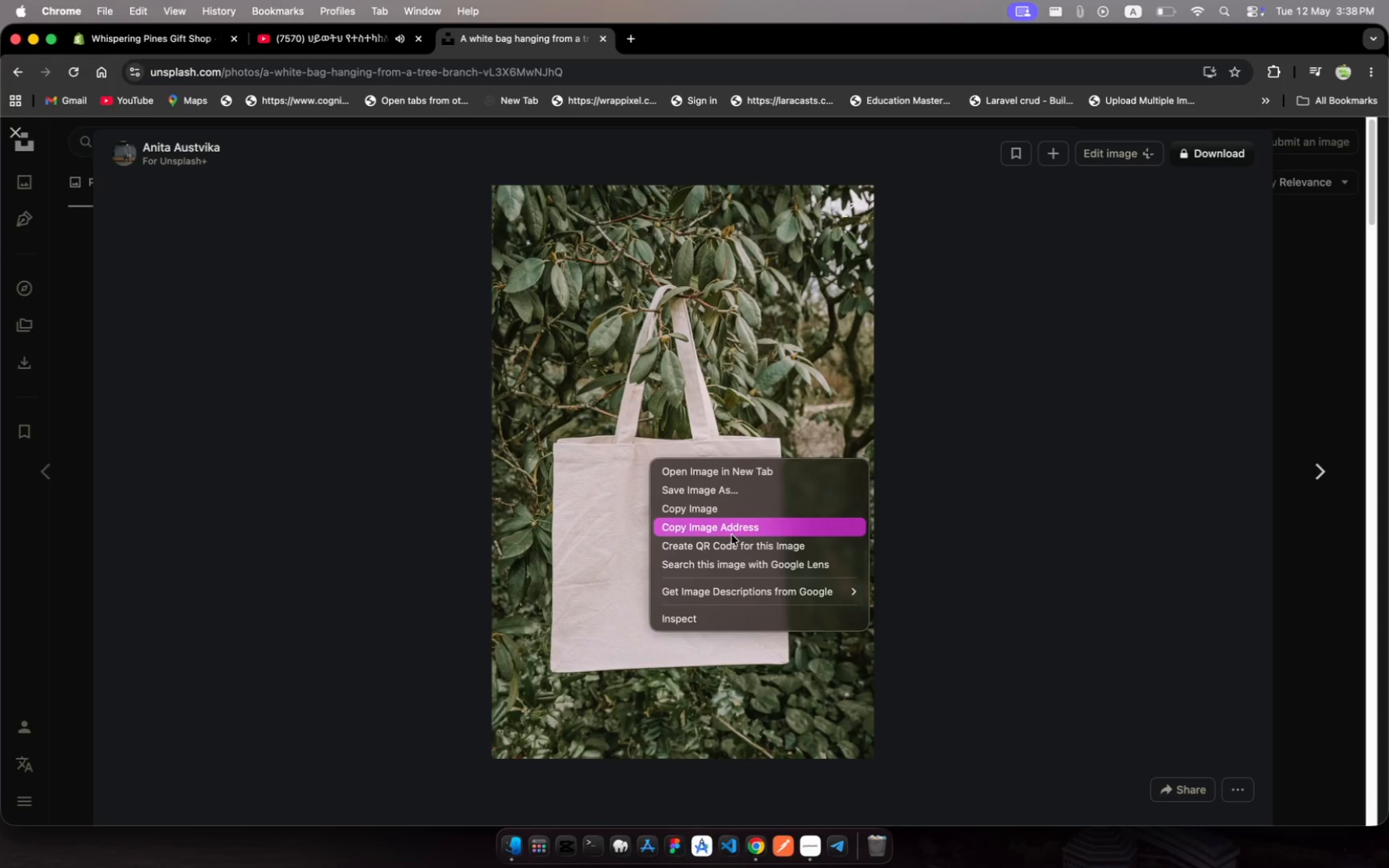 
left_click([732, 535])
 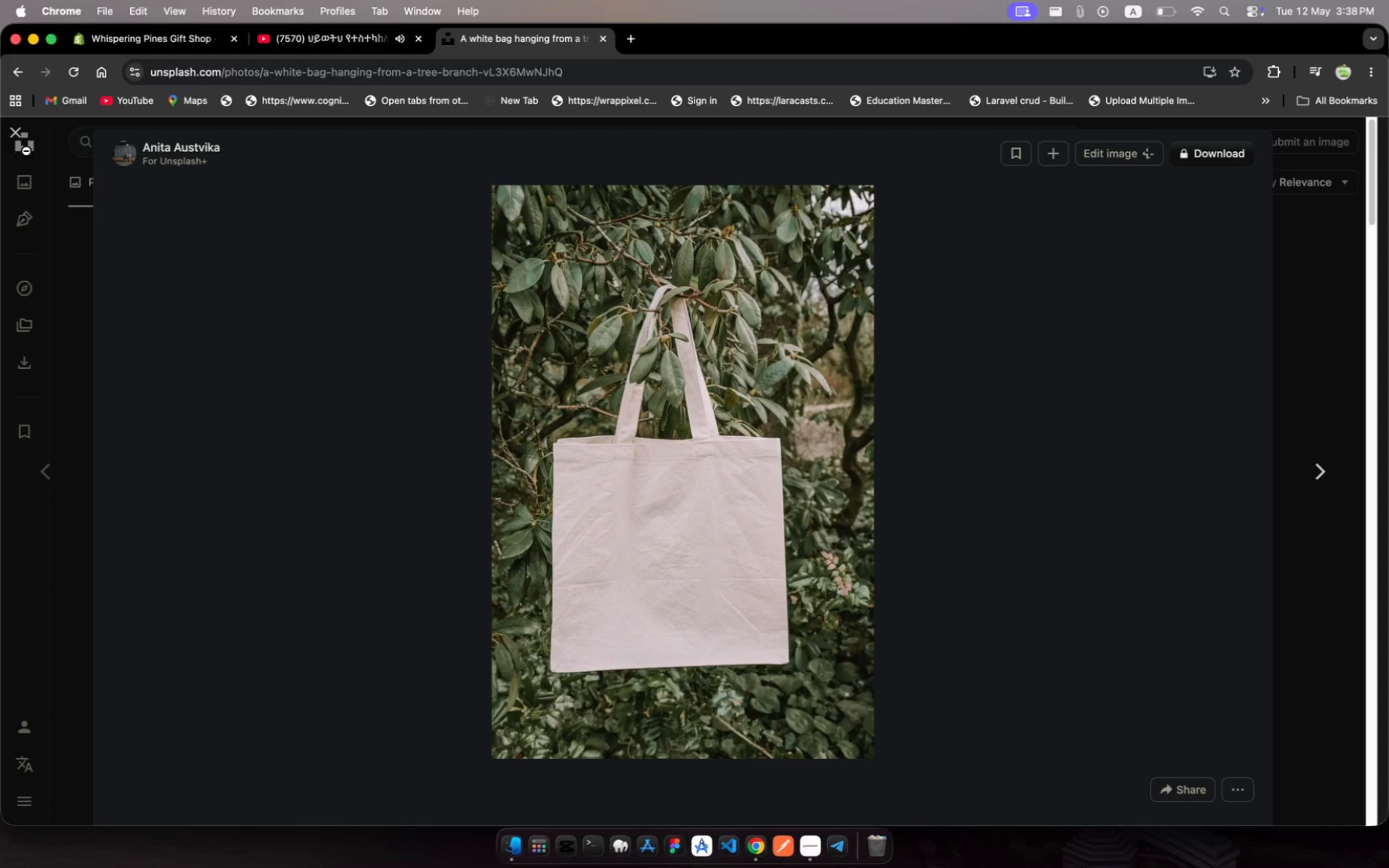 
left_click([5, 137])
 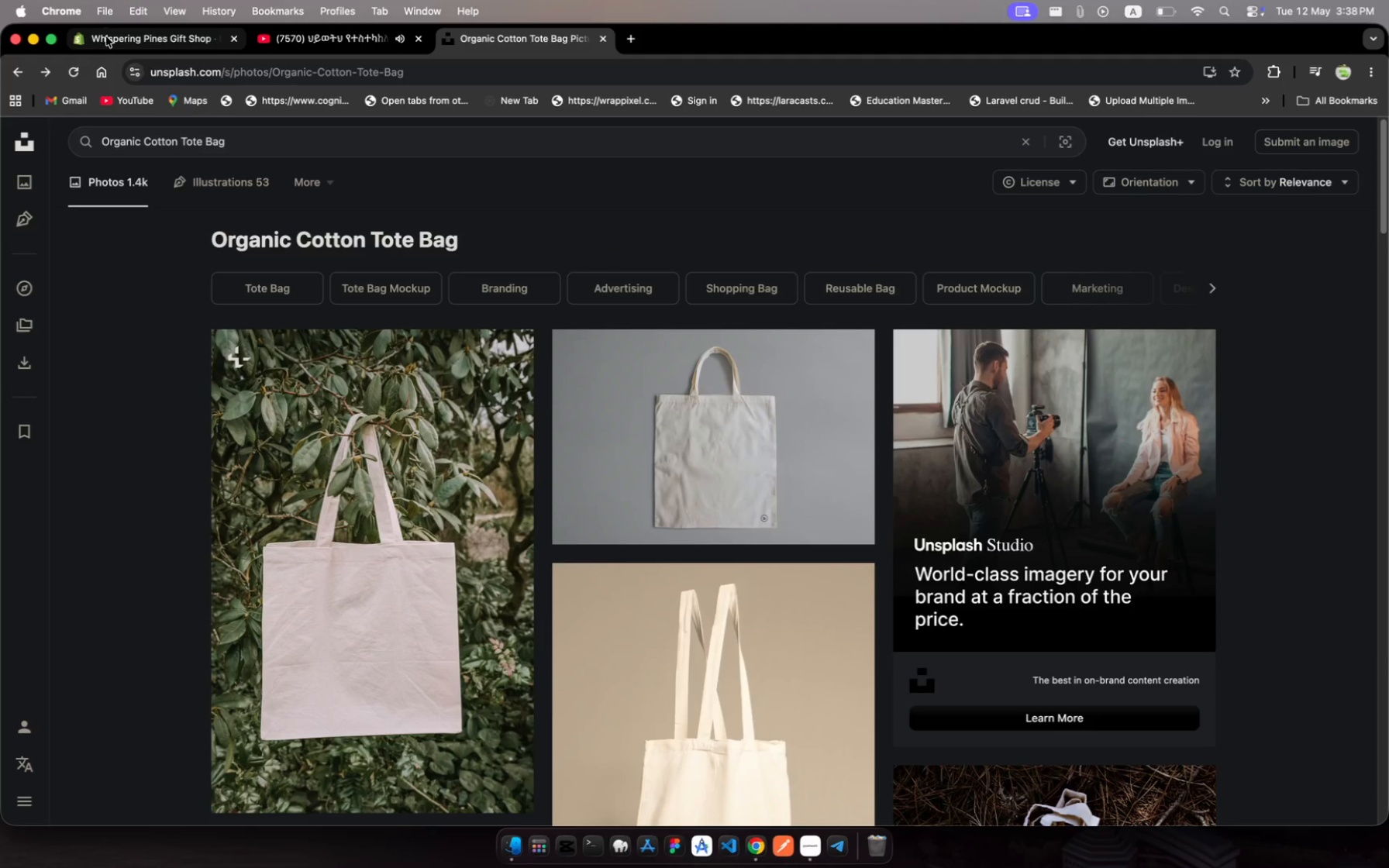 
left_click([106, 37])
 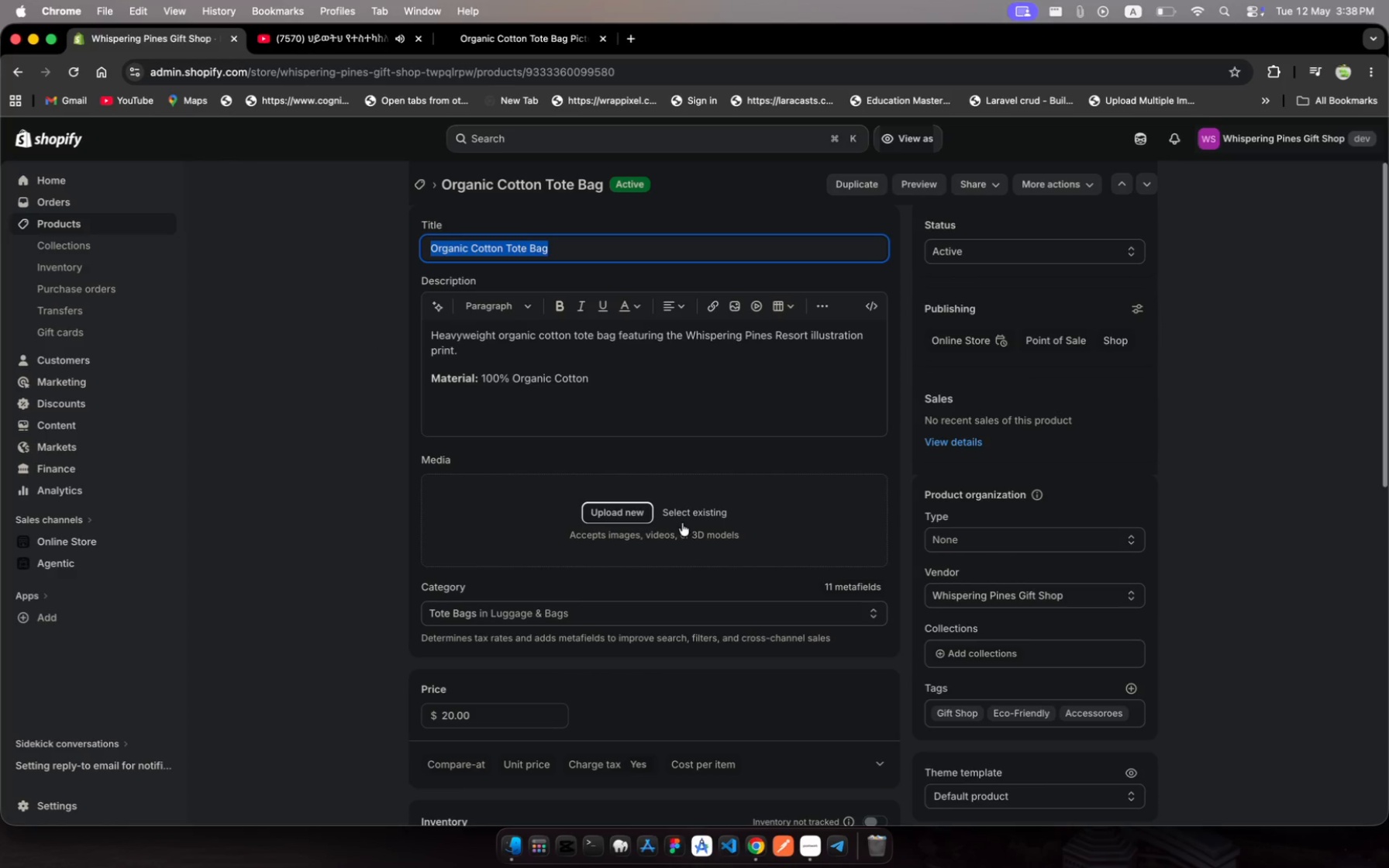 
left_click([691, 518])
 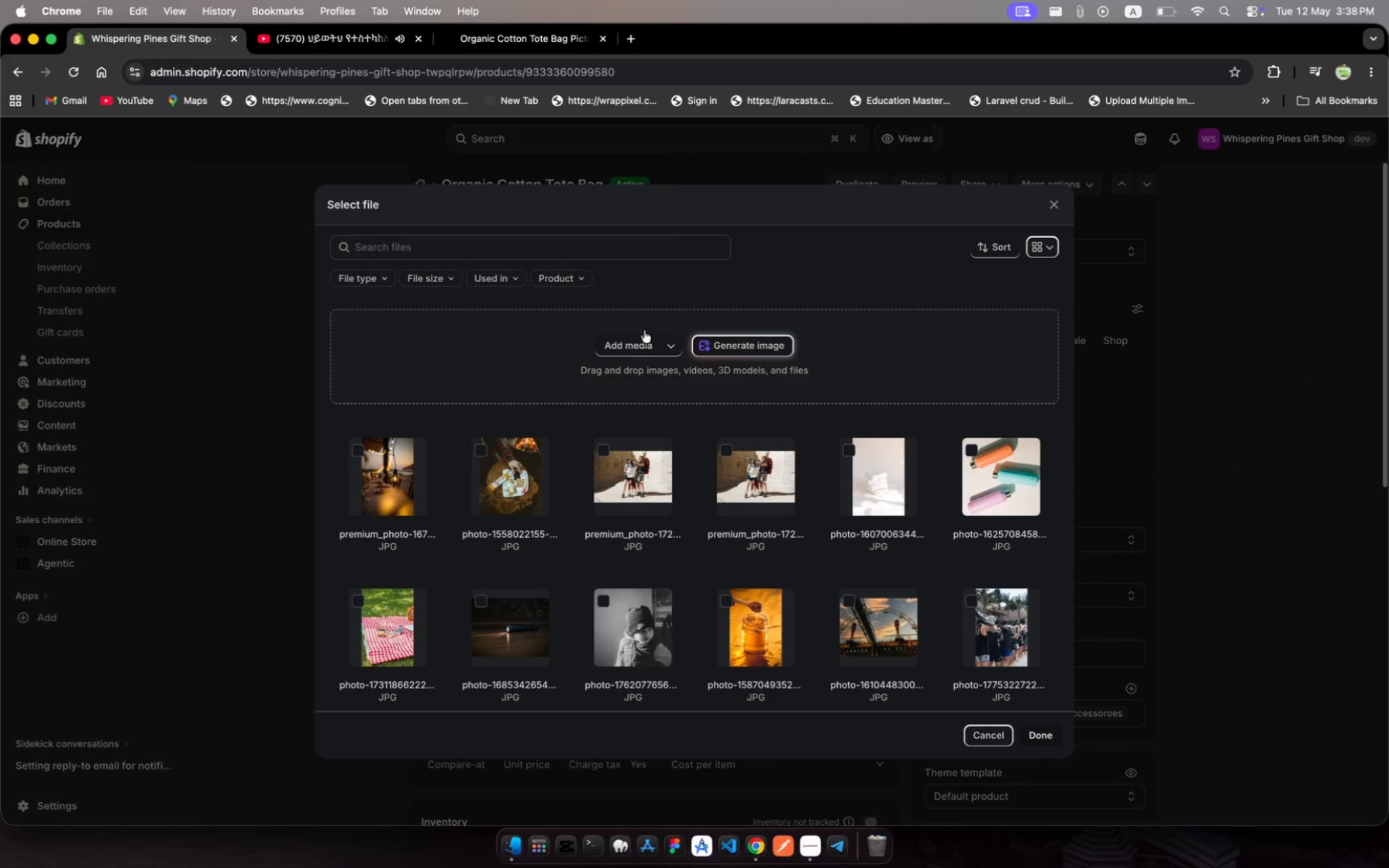 
left_click([659, 341])
 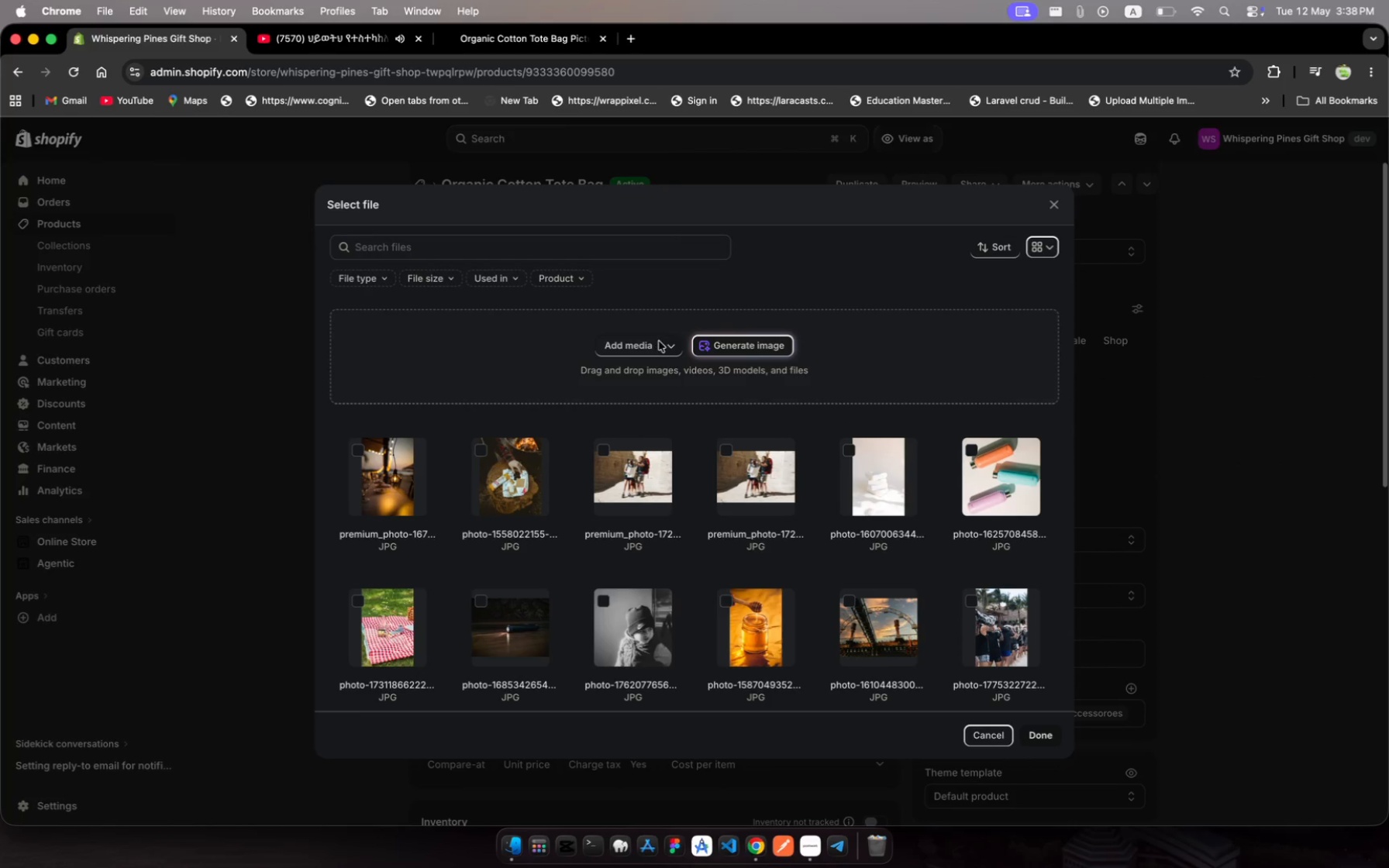 
left_click([659, 341])
 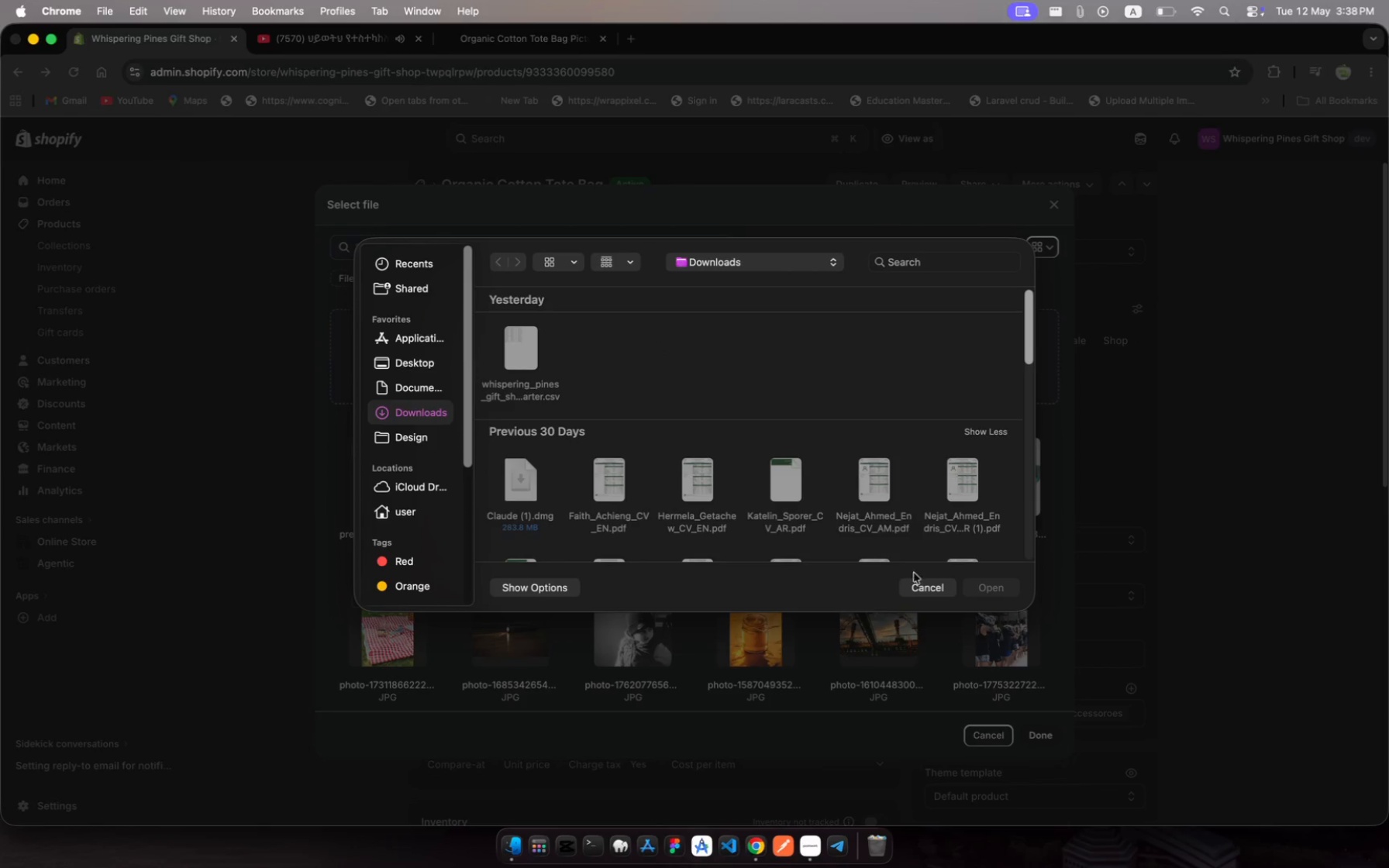 
left_click([925, 590])
 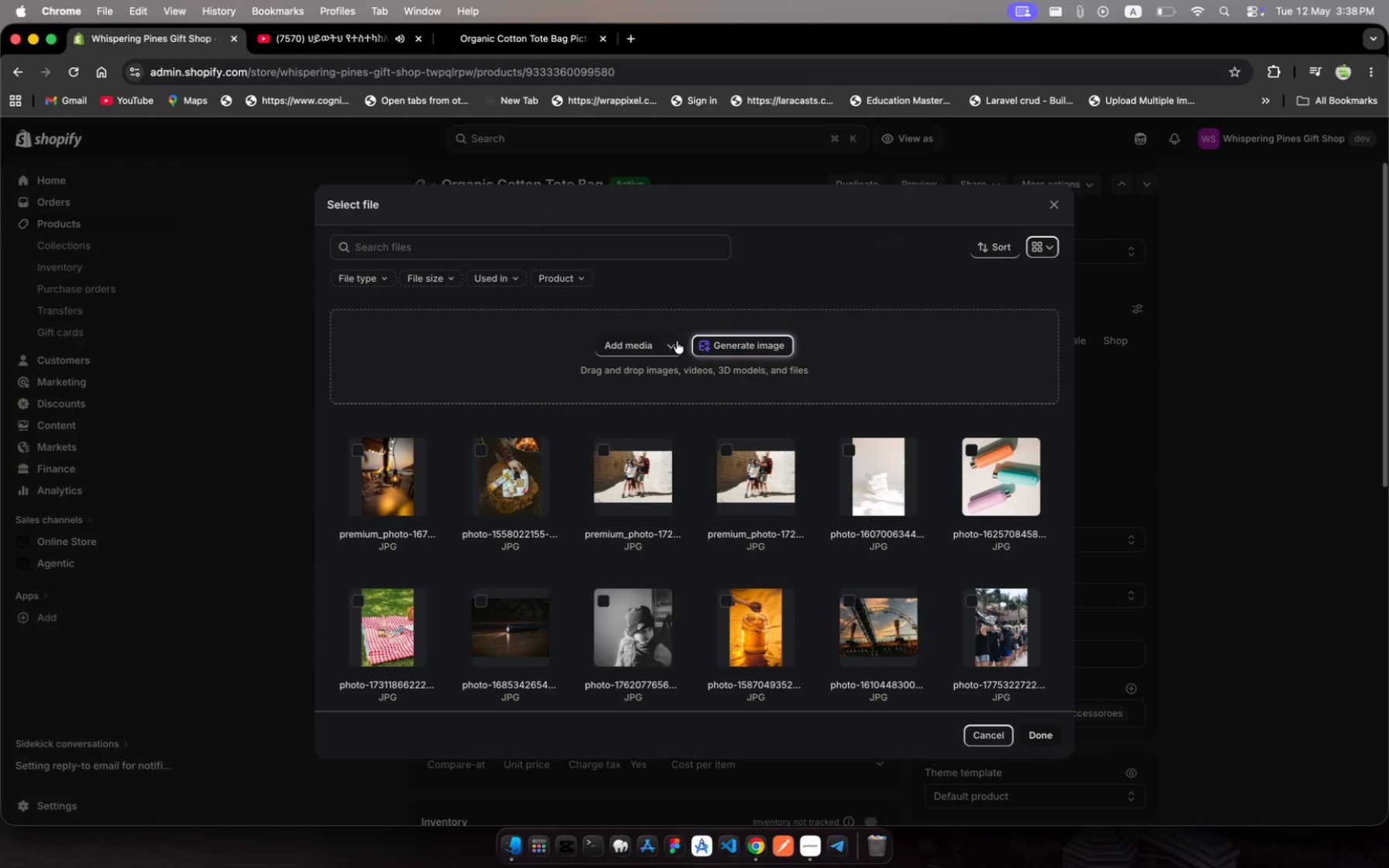 
left_click([667, 345])
 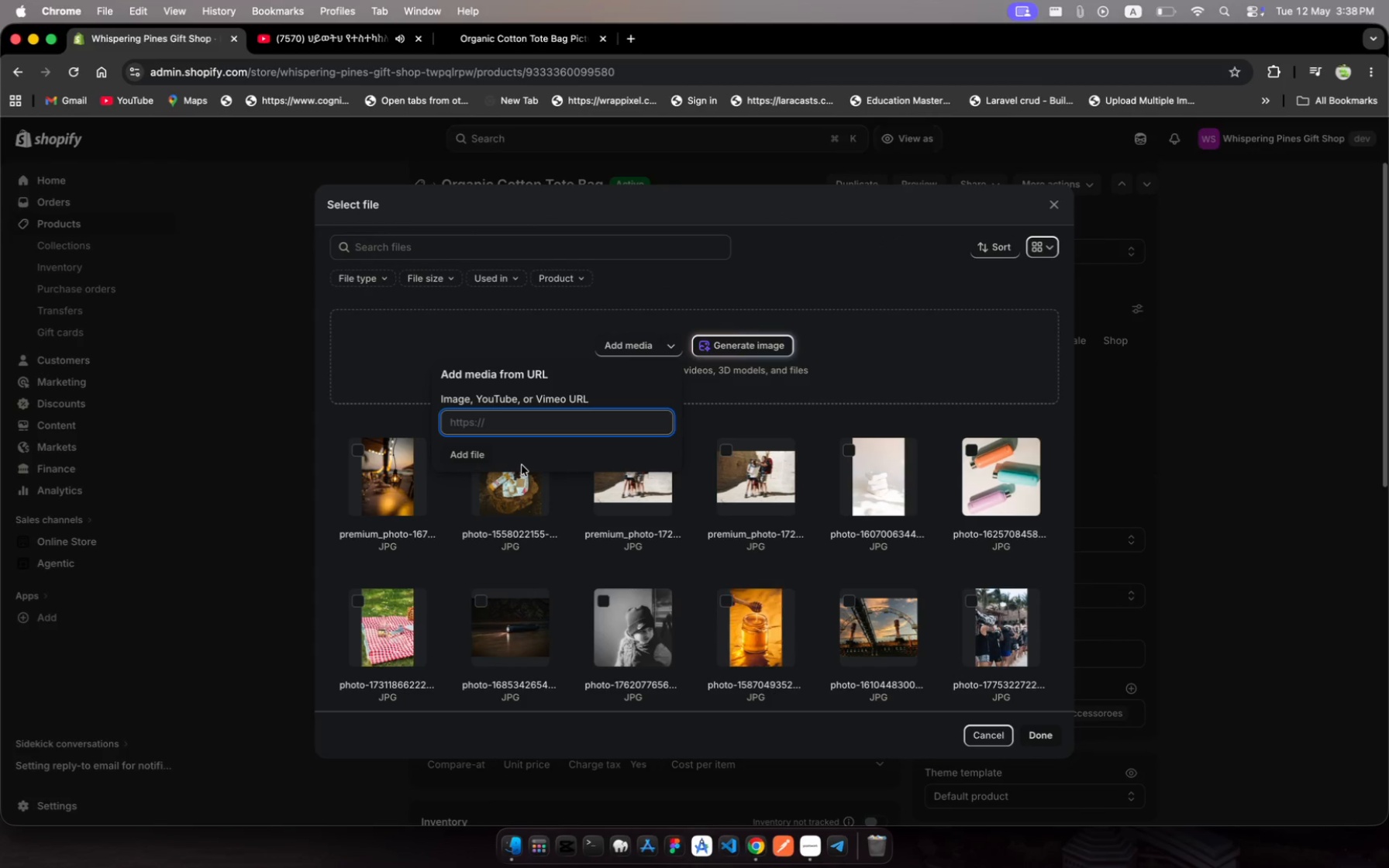 
key(Meta+V)
 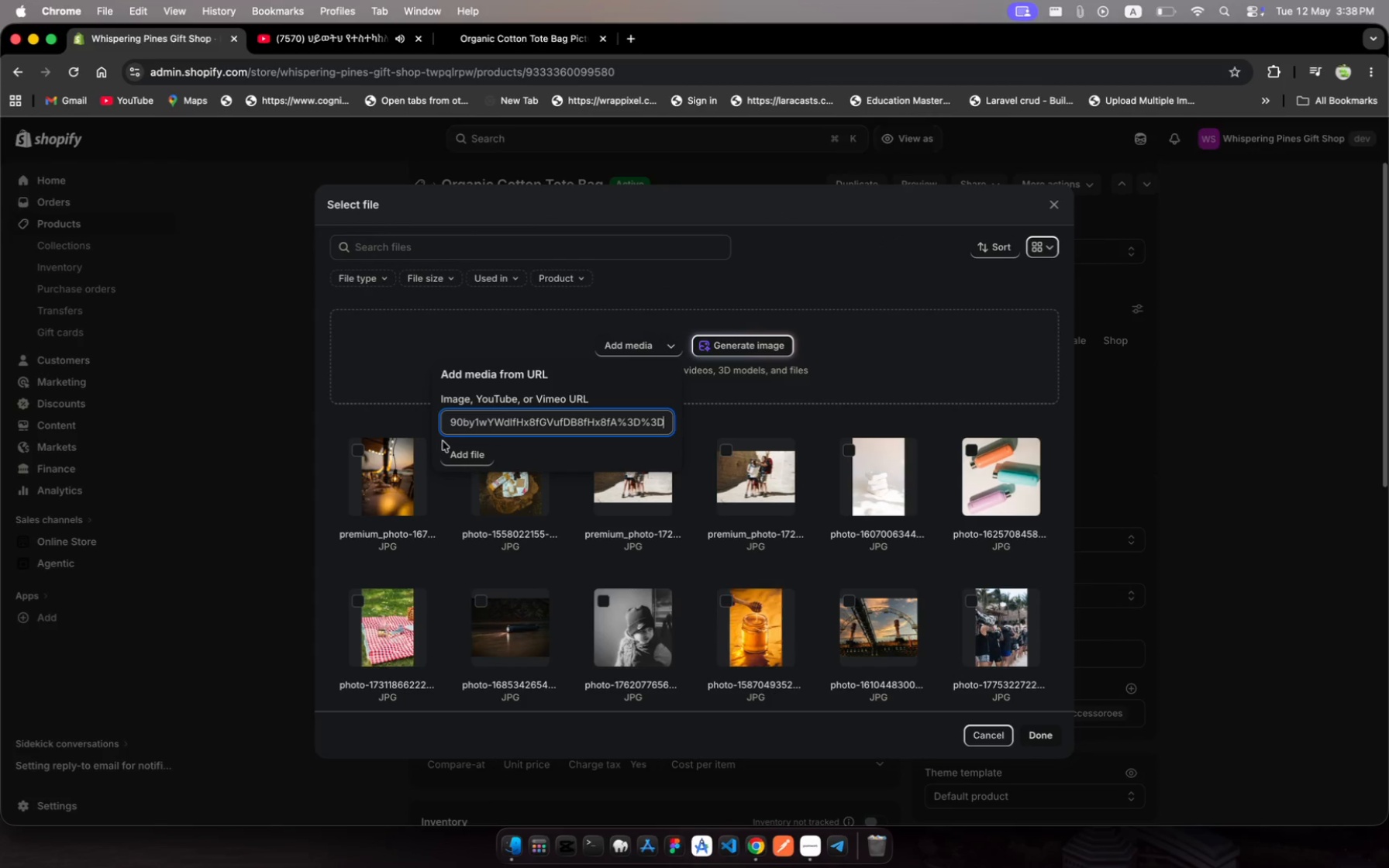 
left_click([478, 450])
 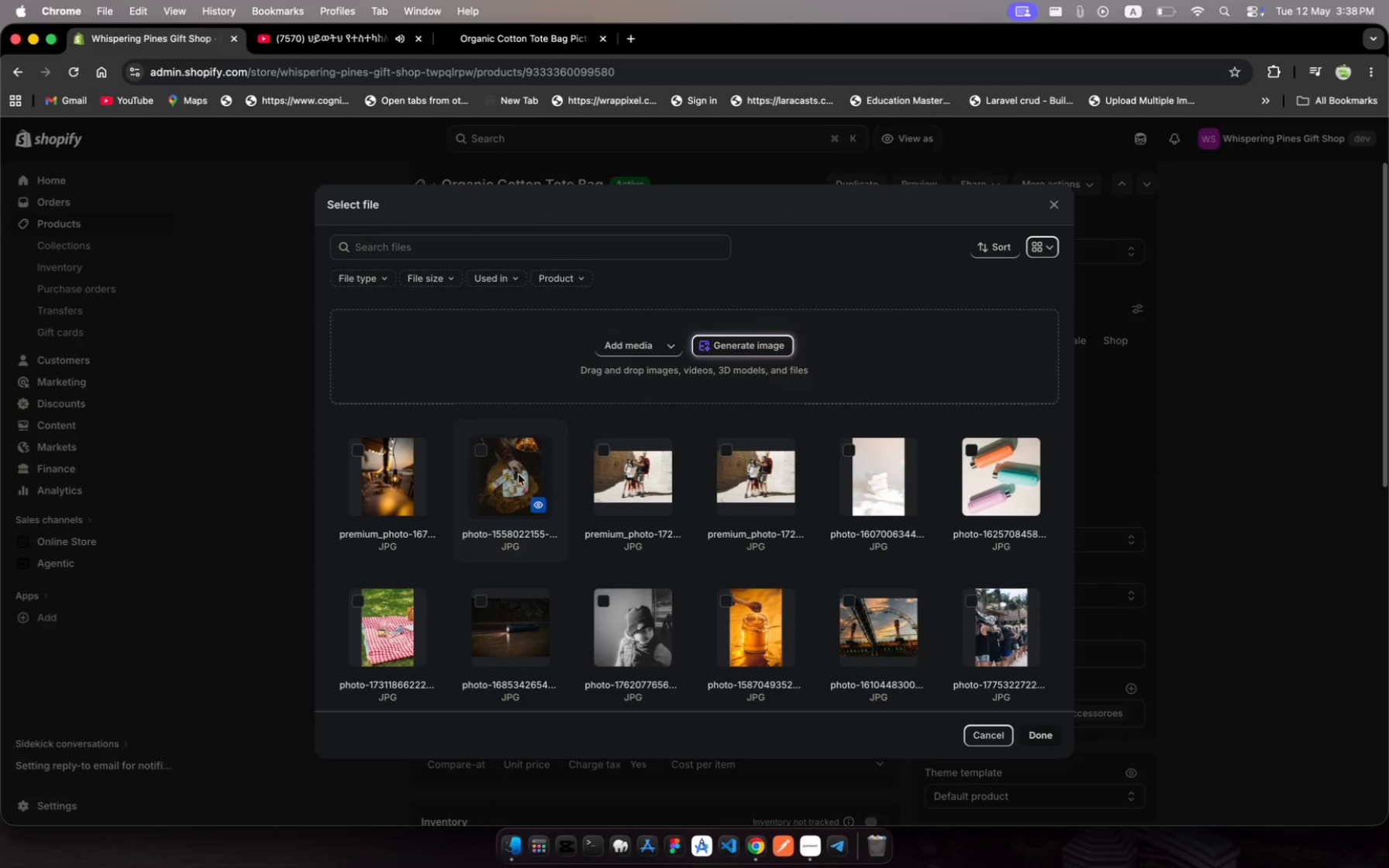 
mouse_move([815, 608])
 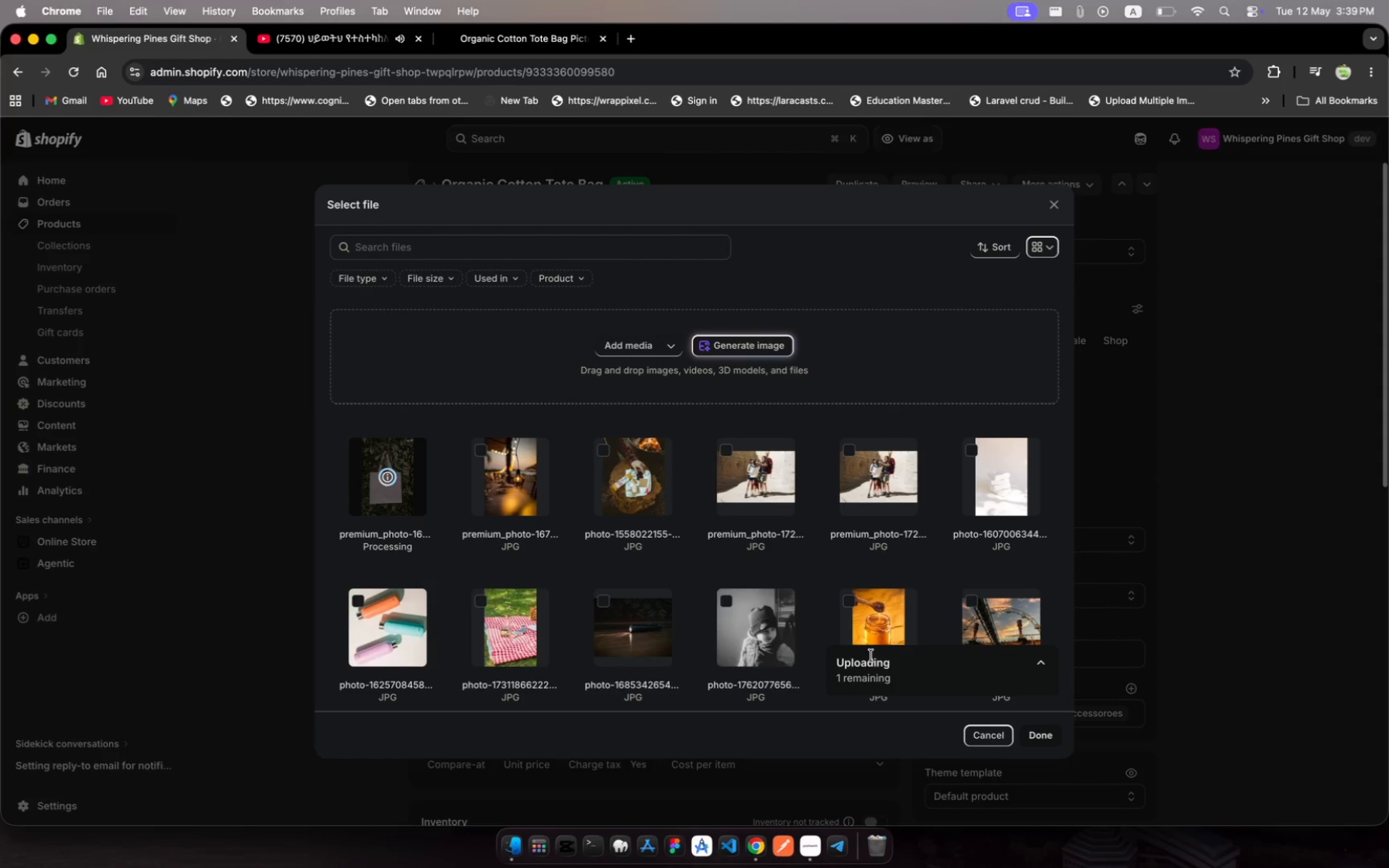 
wait(9.81)
 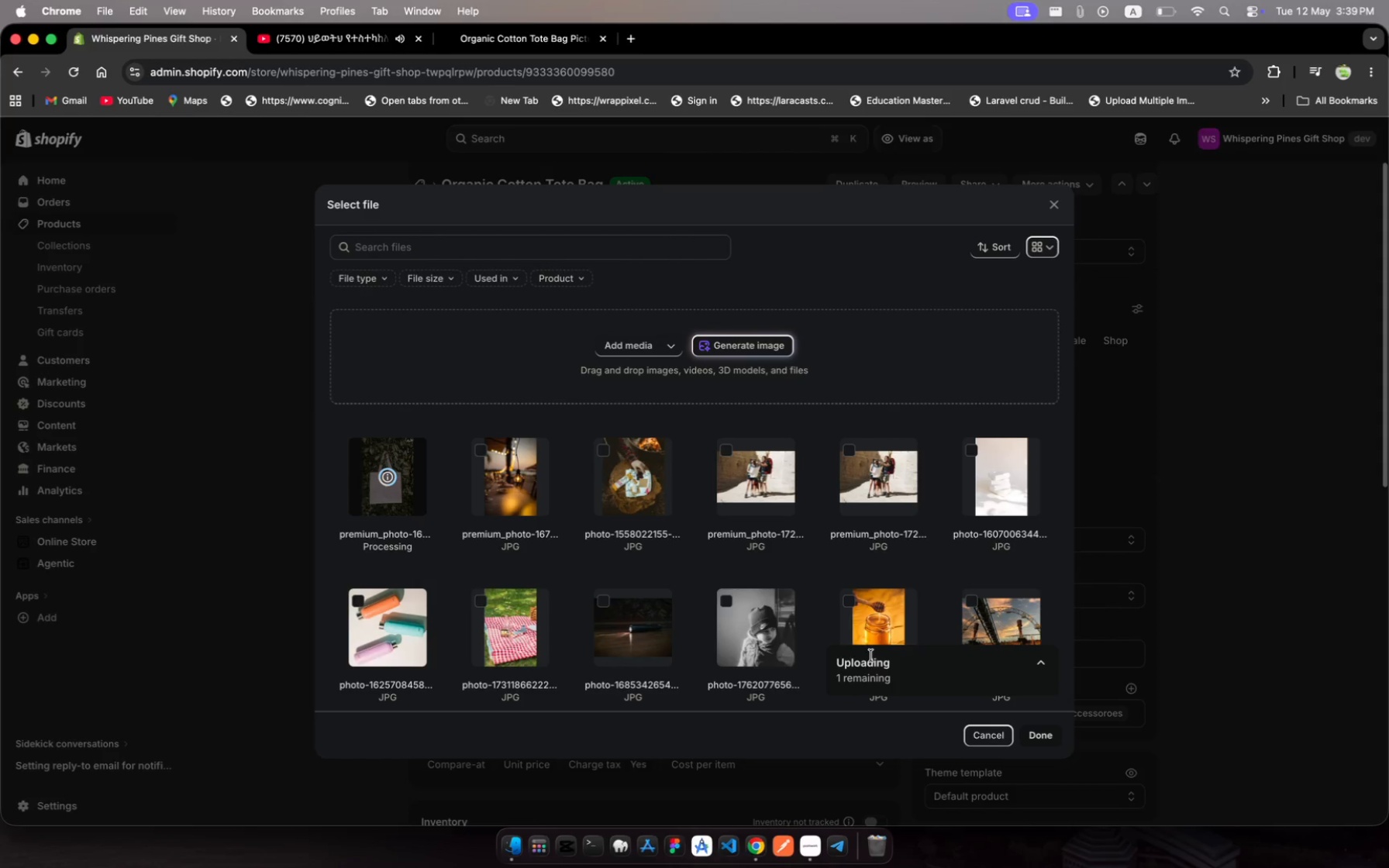 
left_click([1044, 729])
 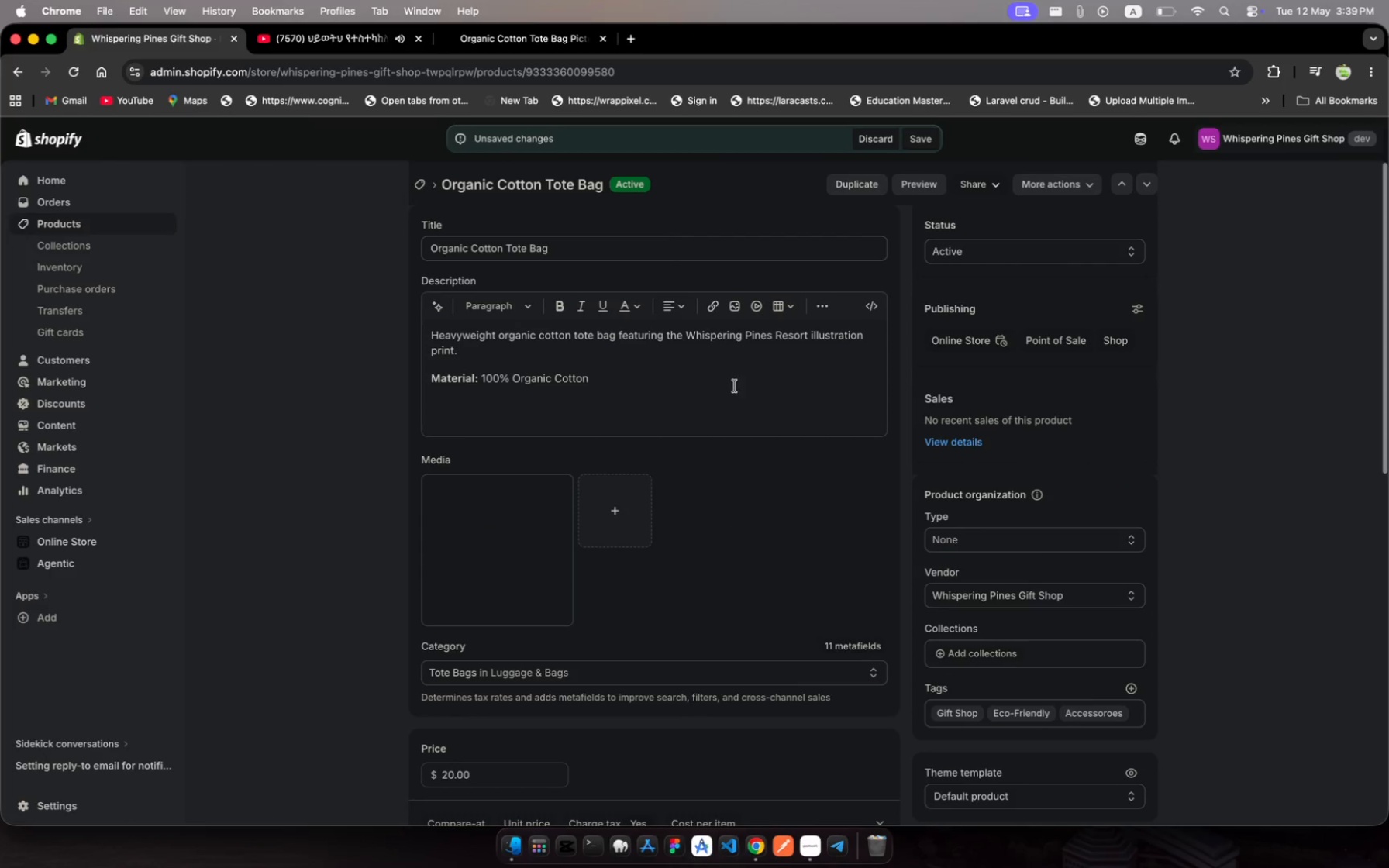 
scroll: coordinate [726, 377], scroll_direction: up, amount: 8.0
 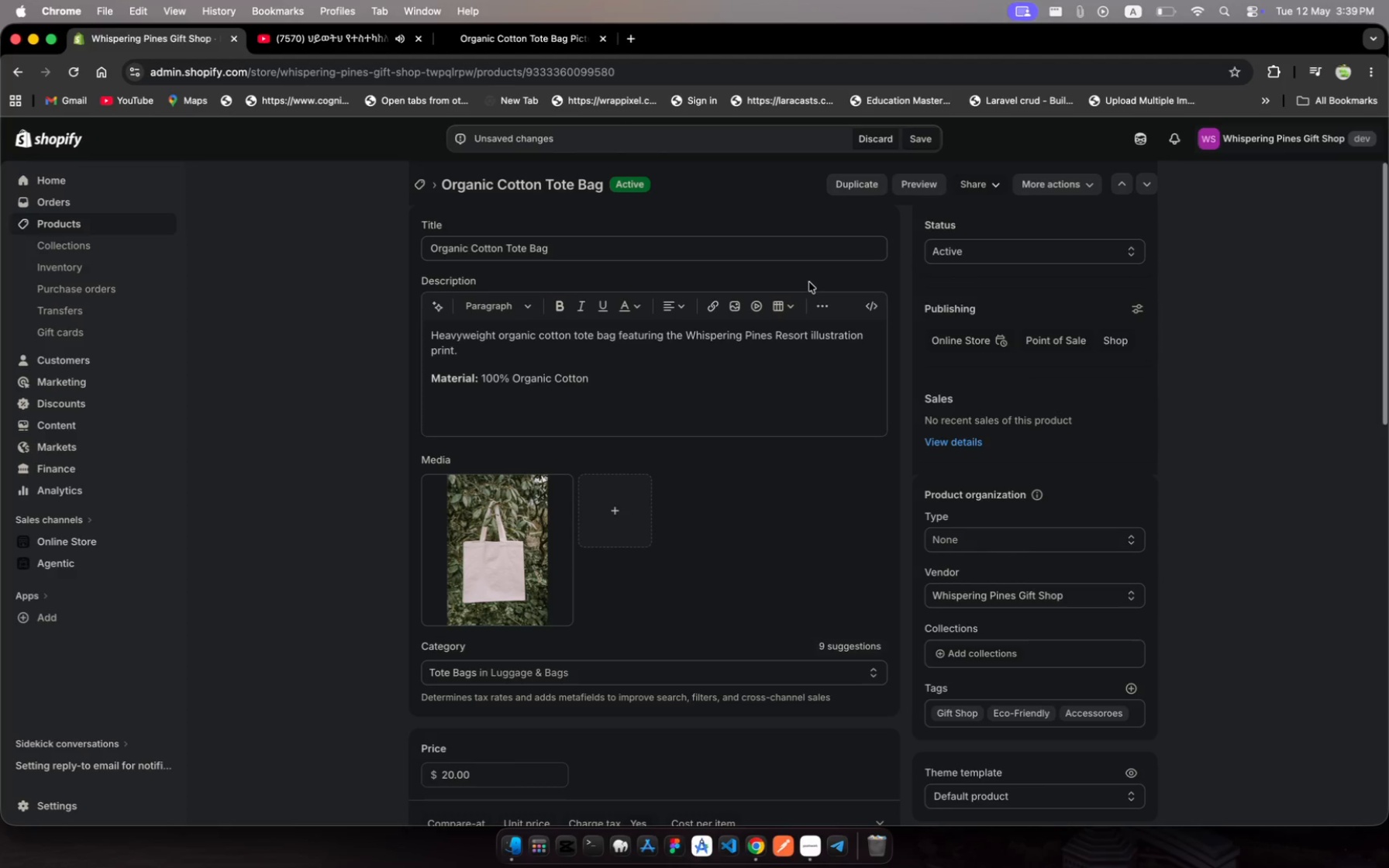 
left_click([925, 140])
 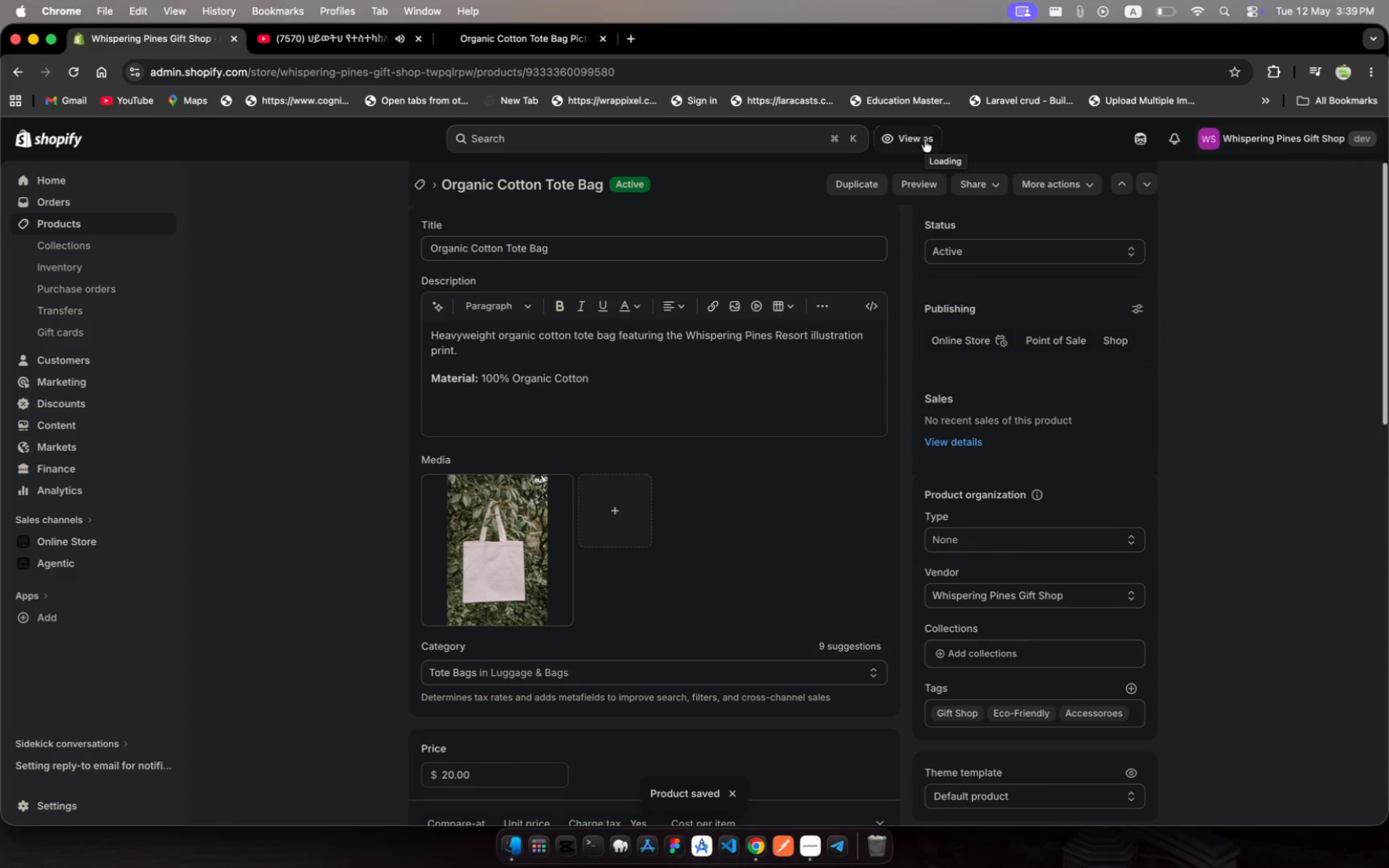 
wait(5.38)
 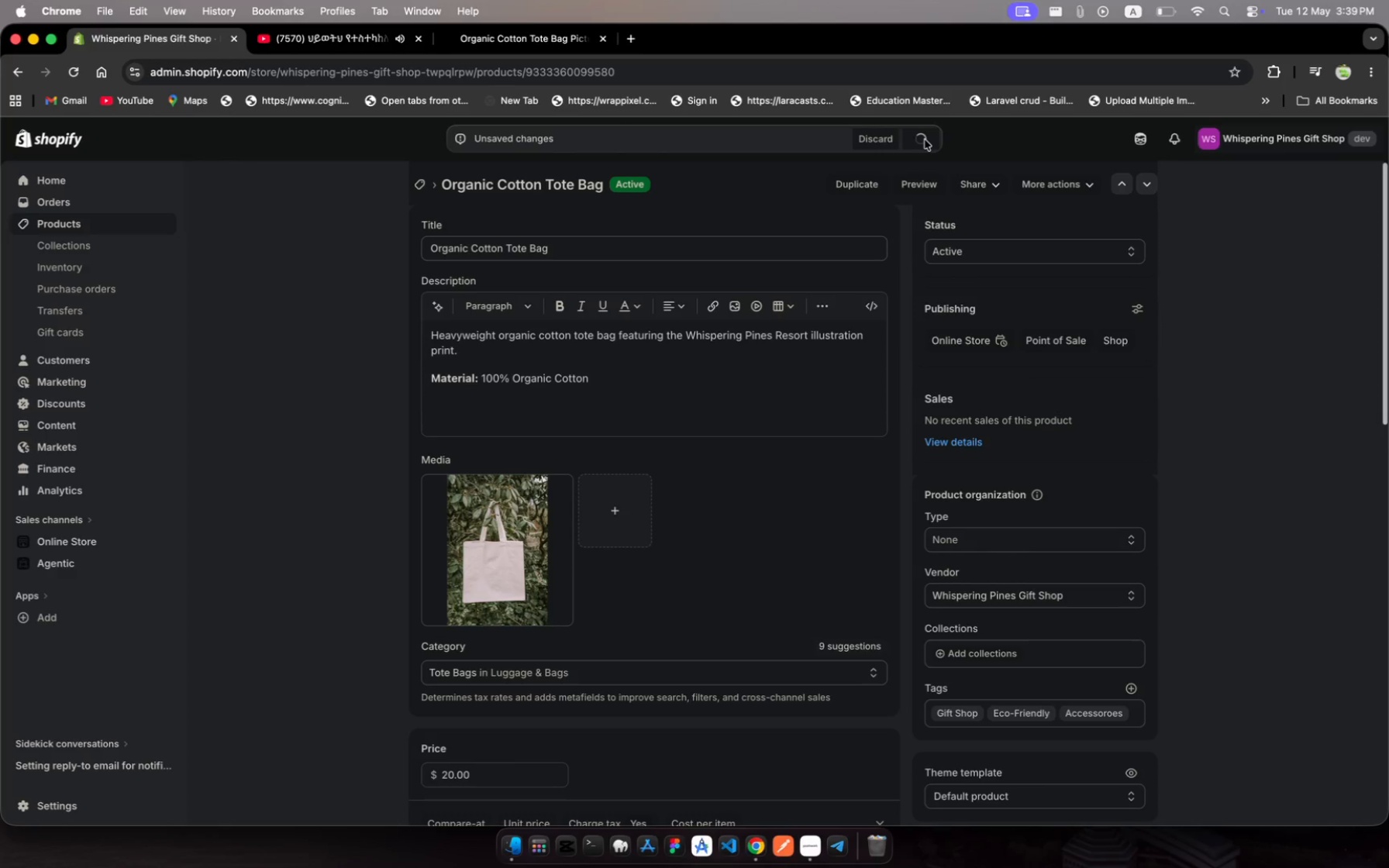 
left_click([109, 225])
 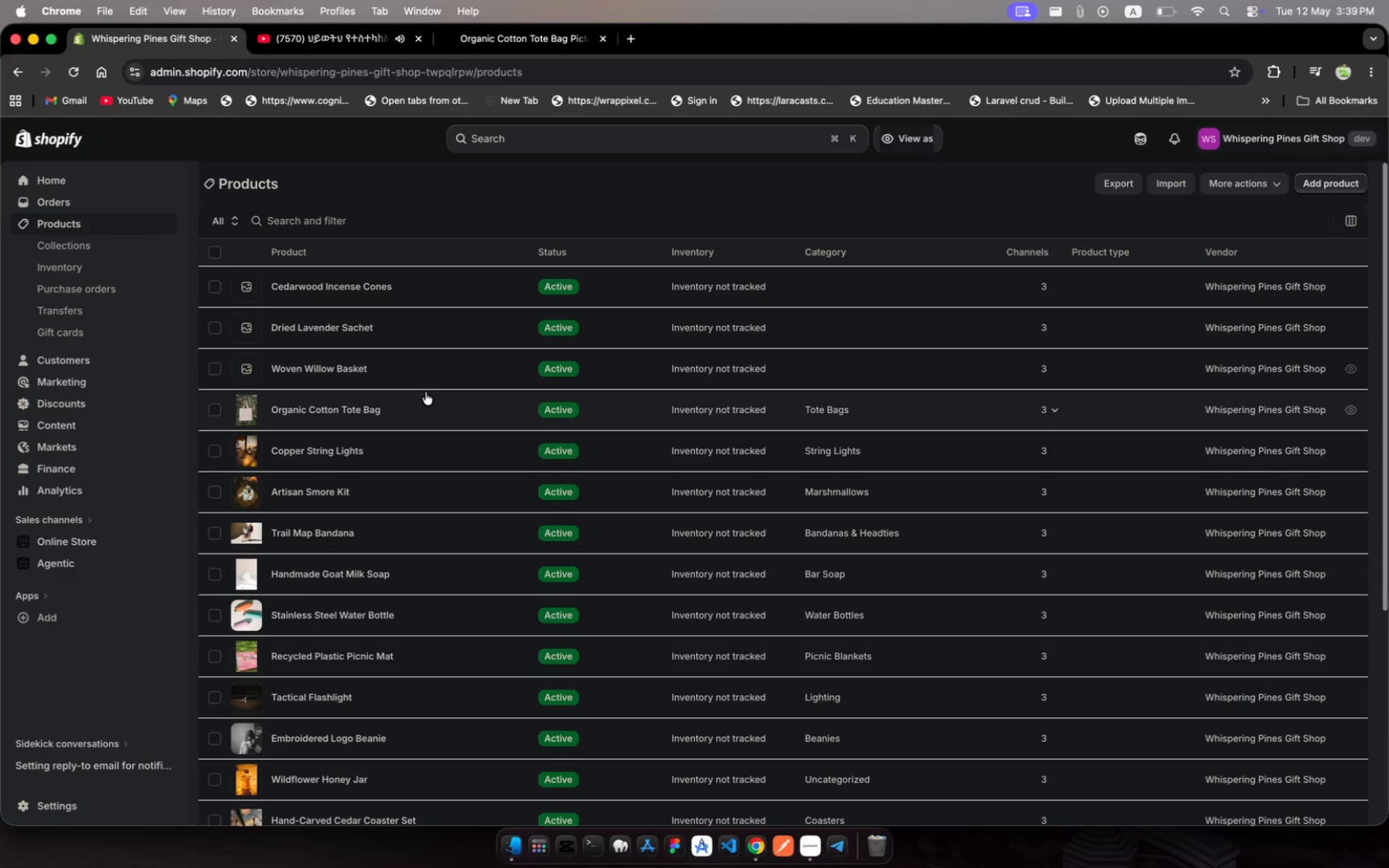 
wait(6.42)
 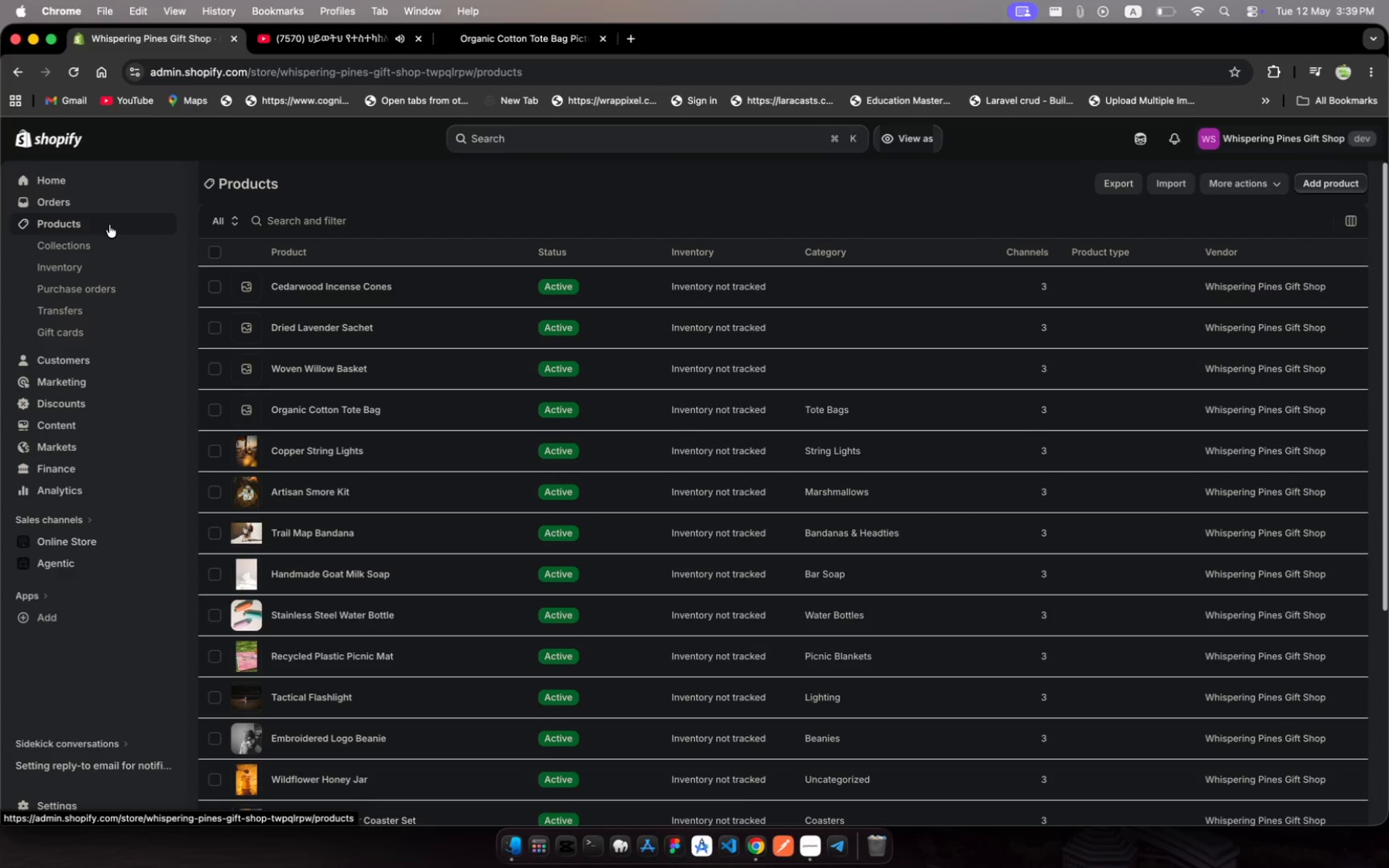 
left_click([453, 374])
 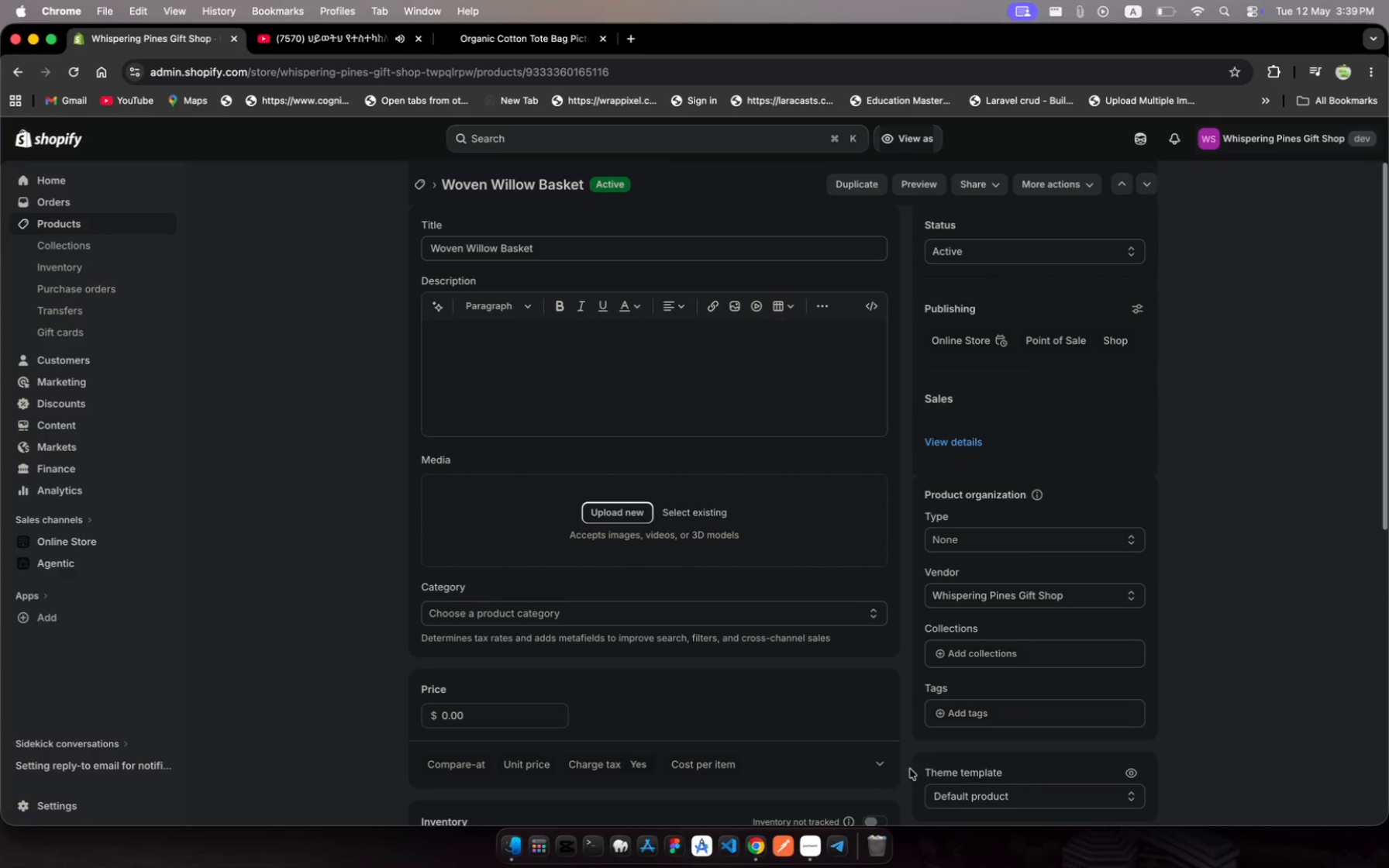 
left_click([805, 852])